 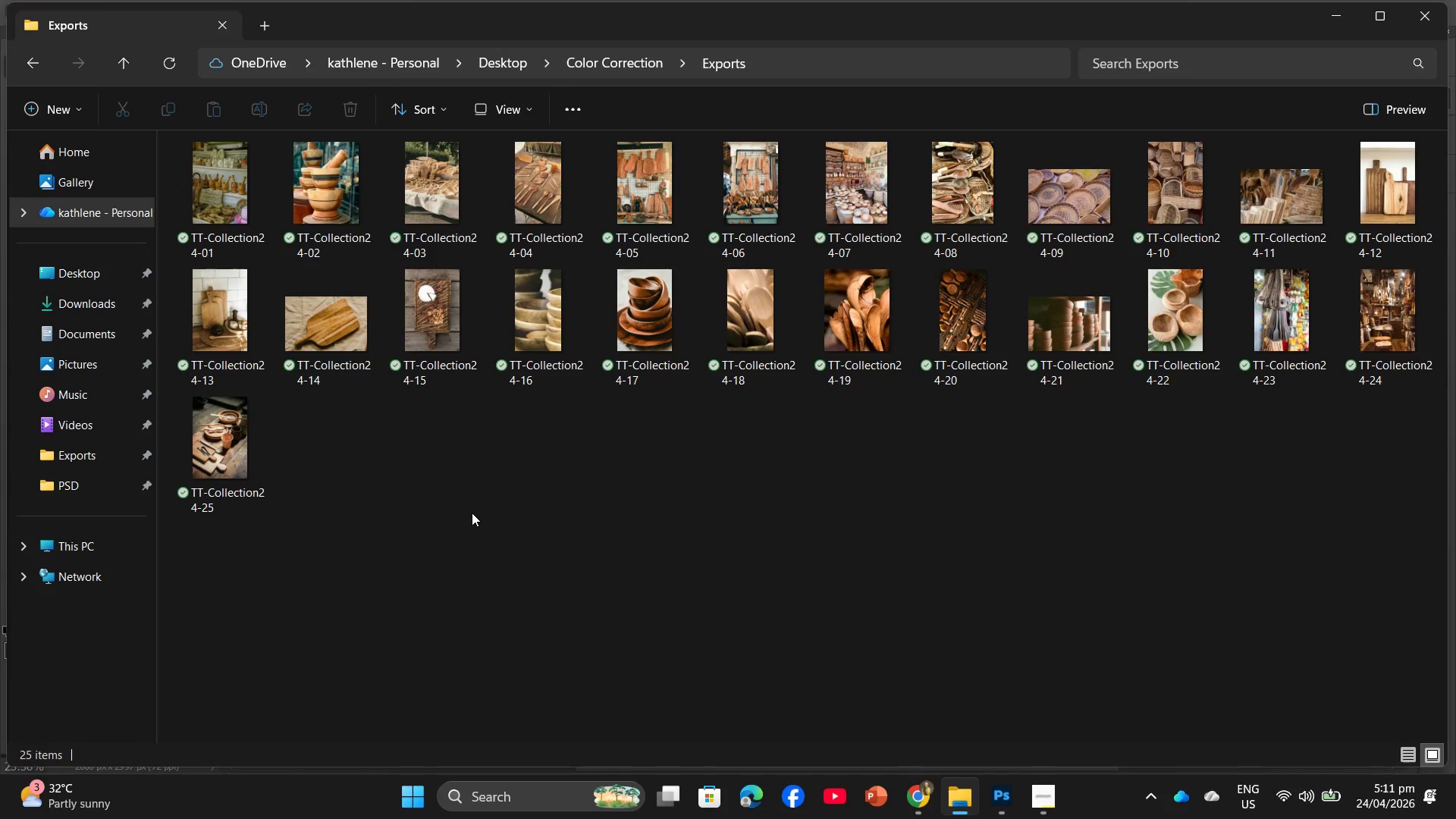 
left_click([905, 711])
 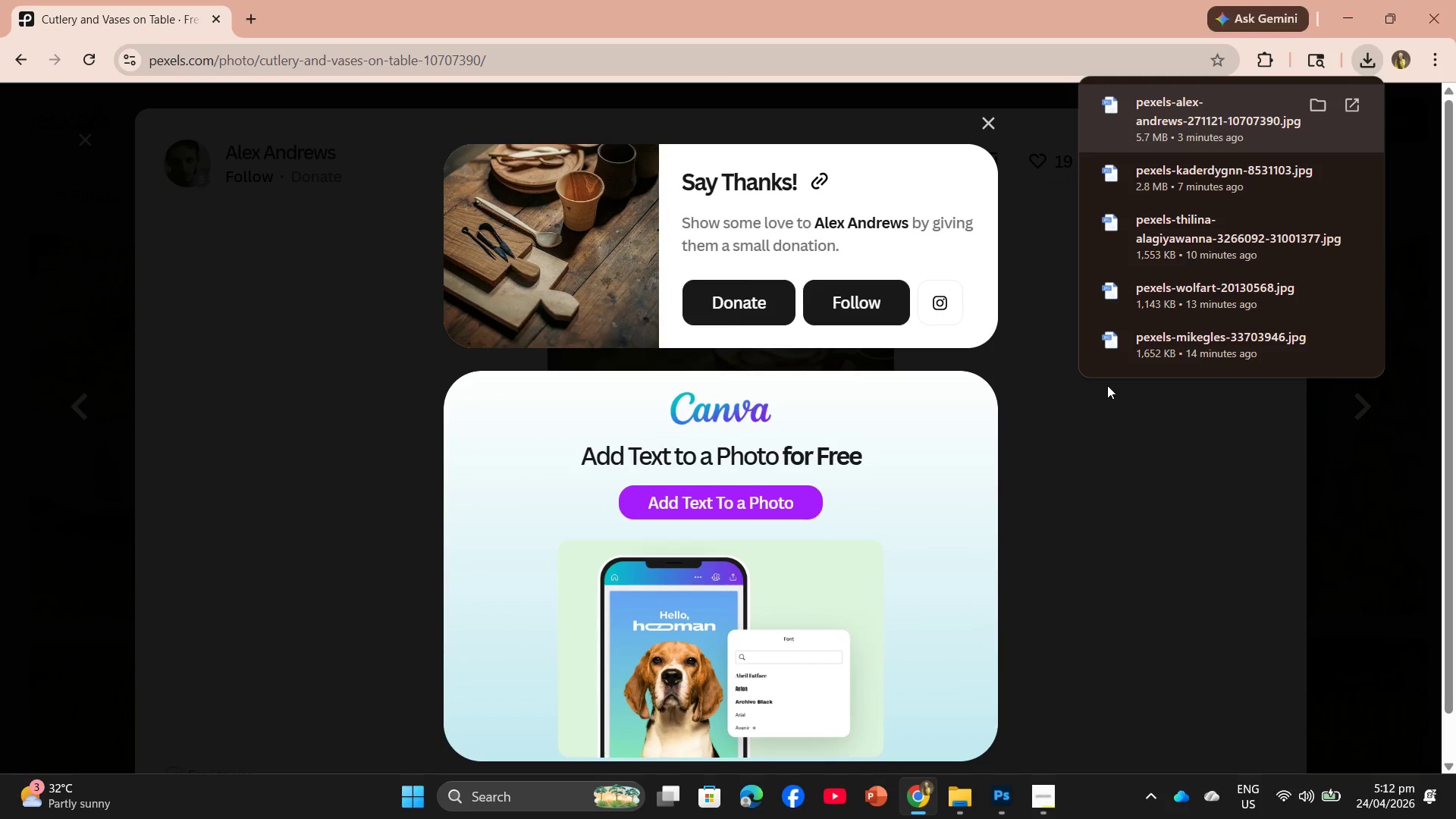 
left_click([1107, 385])
 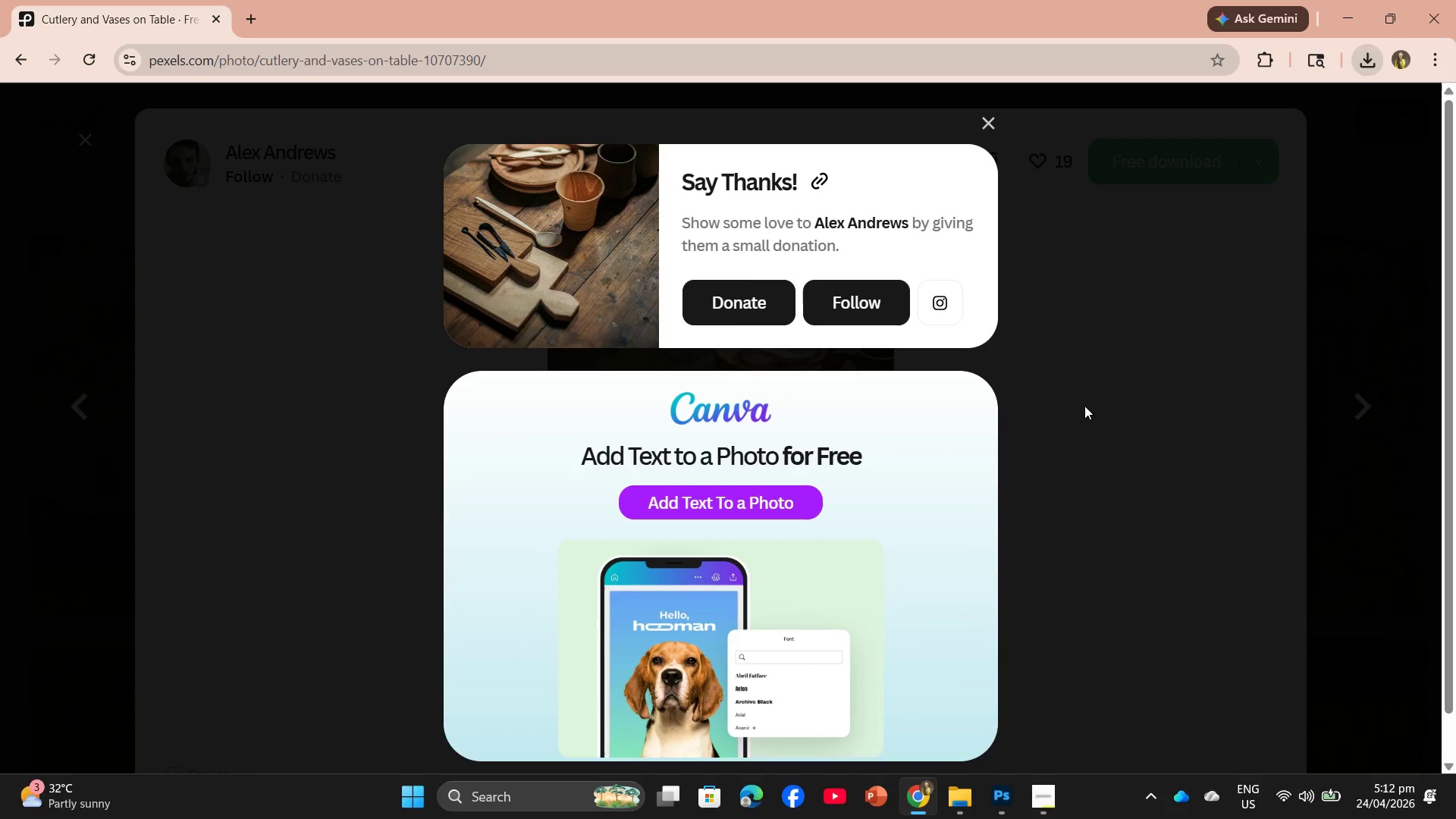 
left_click([1085, 405])
 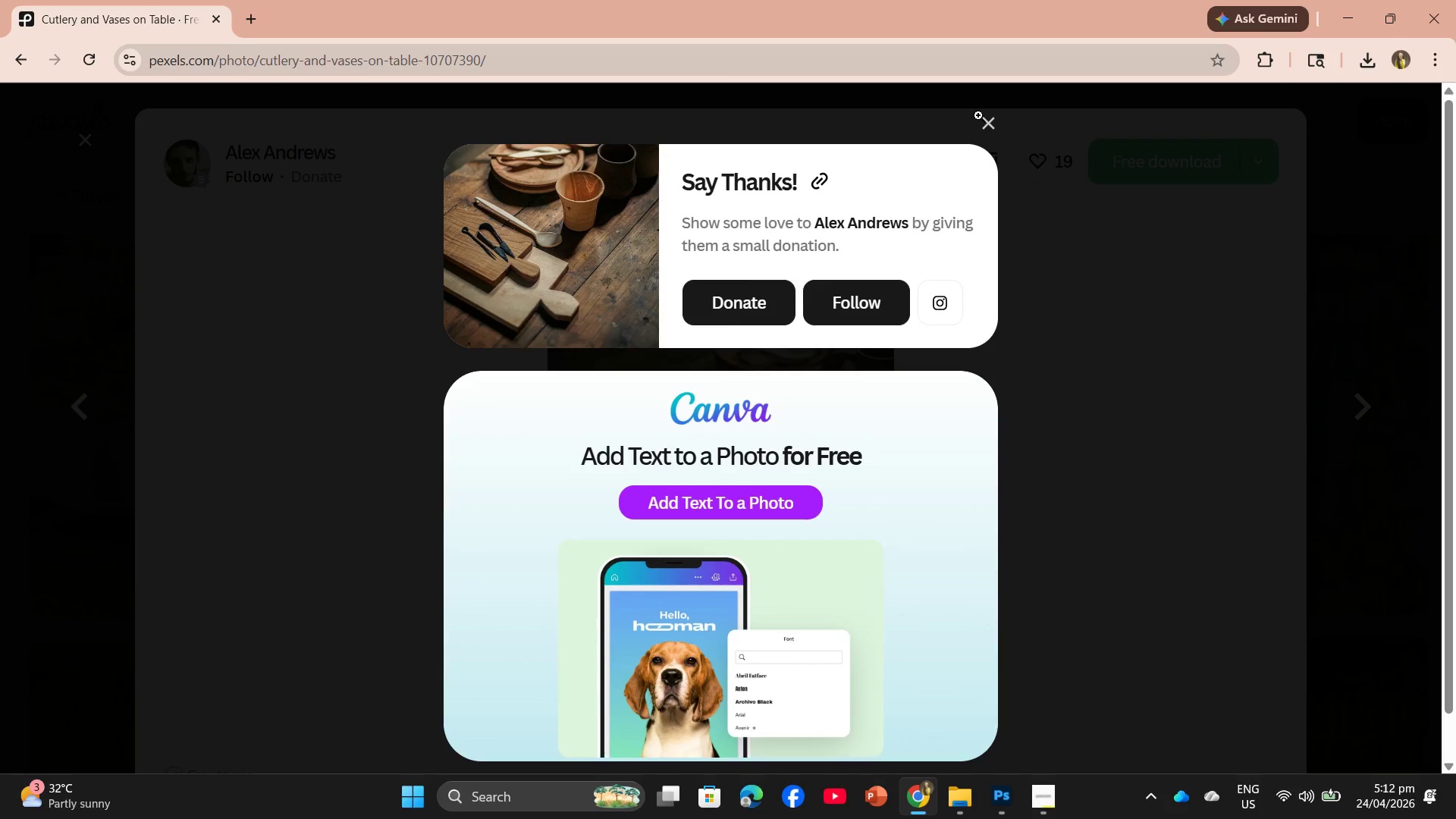 
left_click([981, 117])
 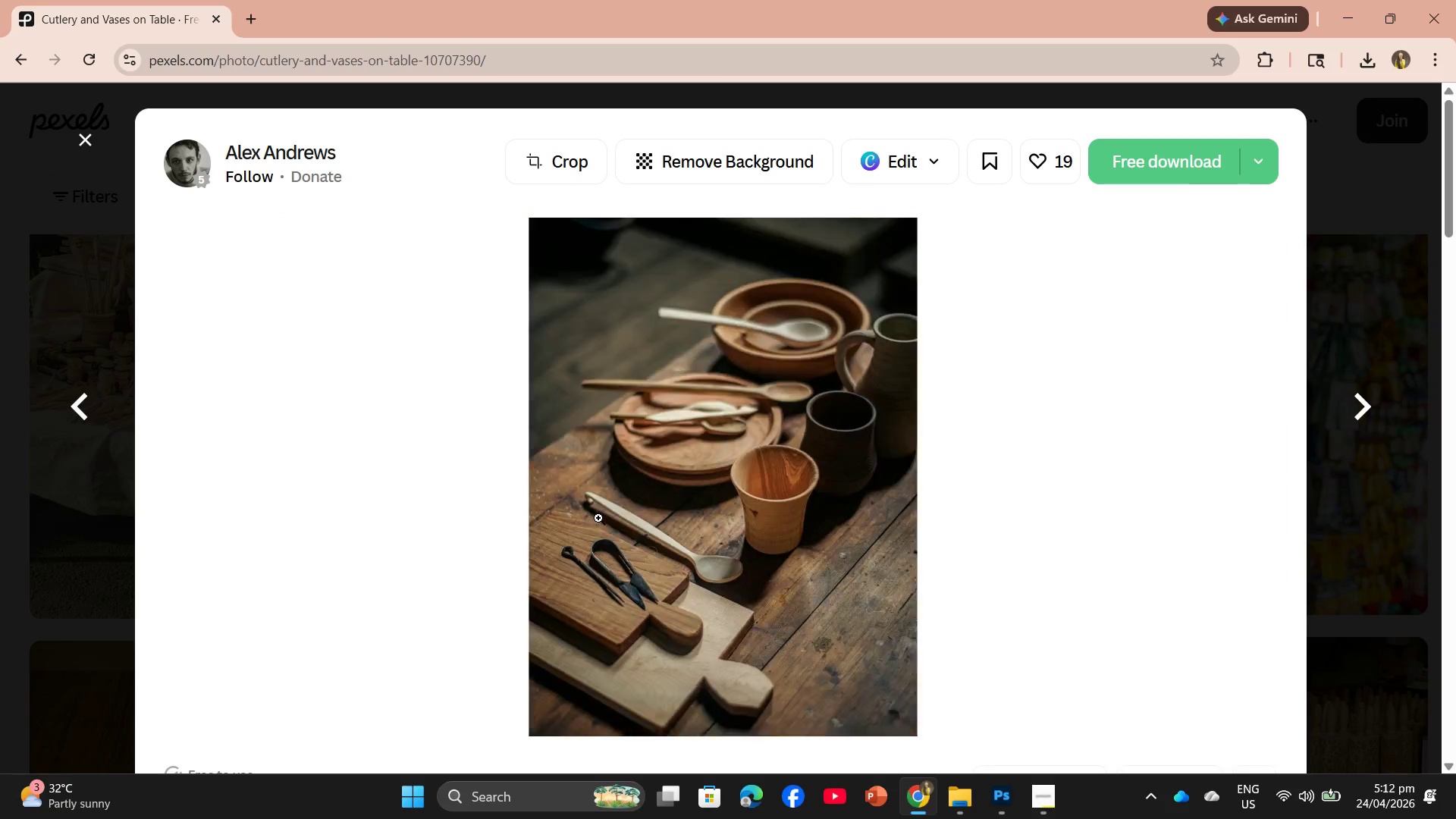 
scroll: coordinate [593, 447], scroll_direction: down, amount: 16.0
 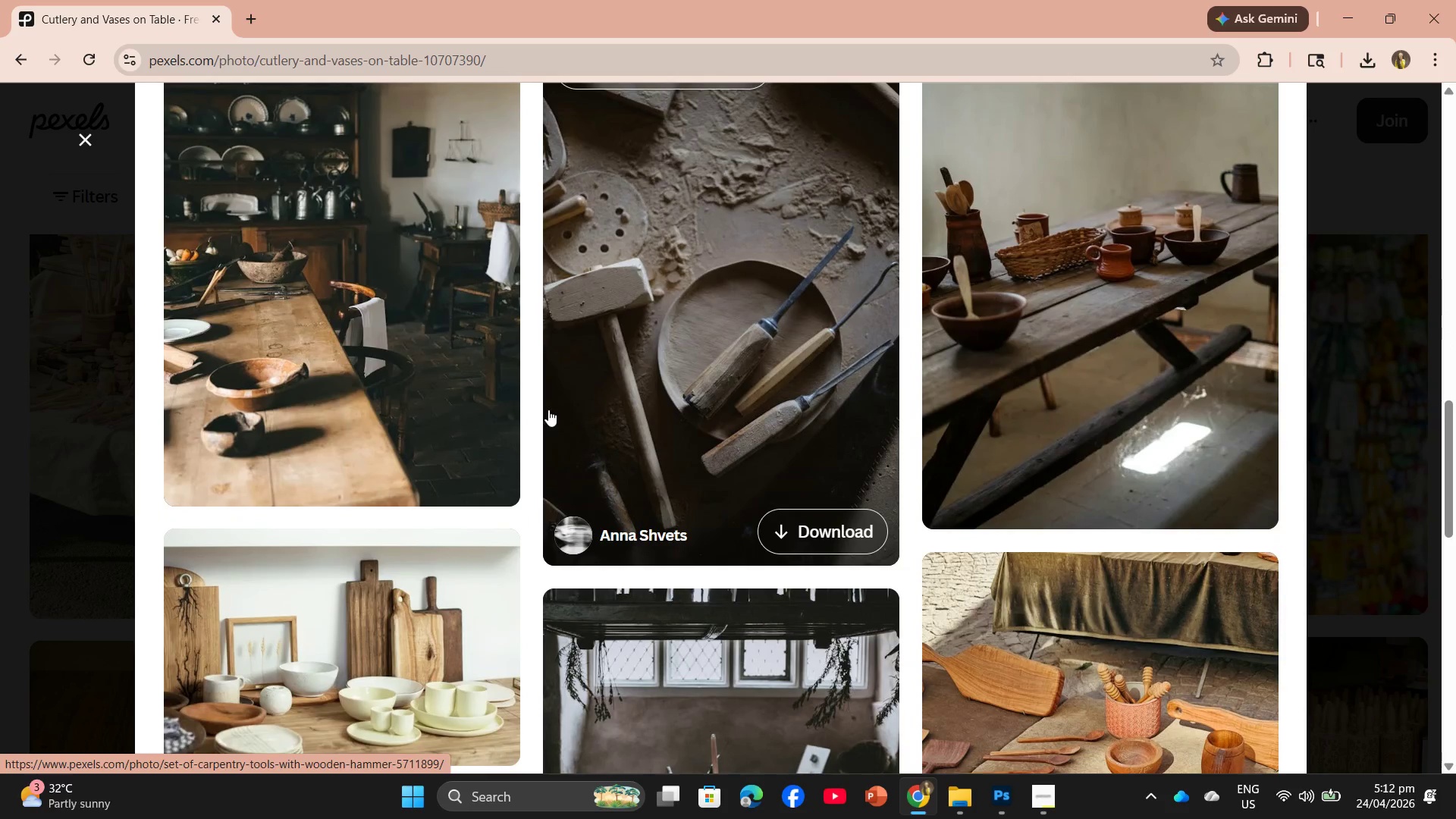 
scroll: coordinate [545, 410], scroll_direction: up, amount: 6.0
 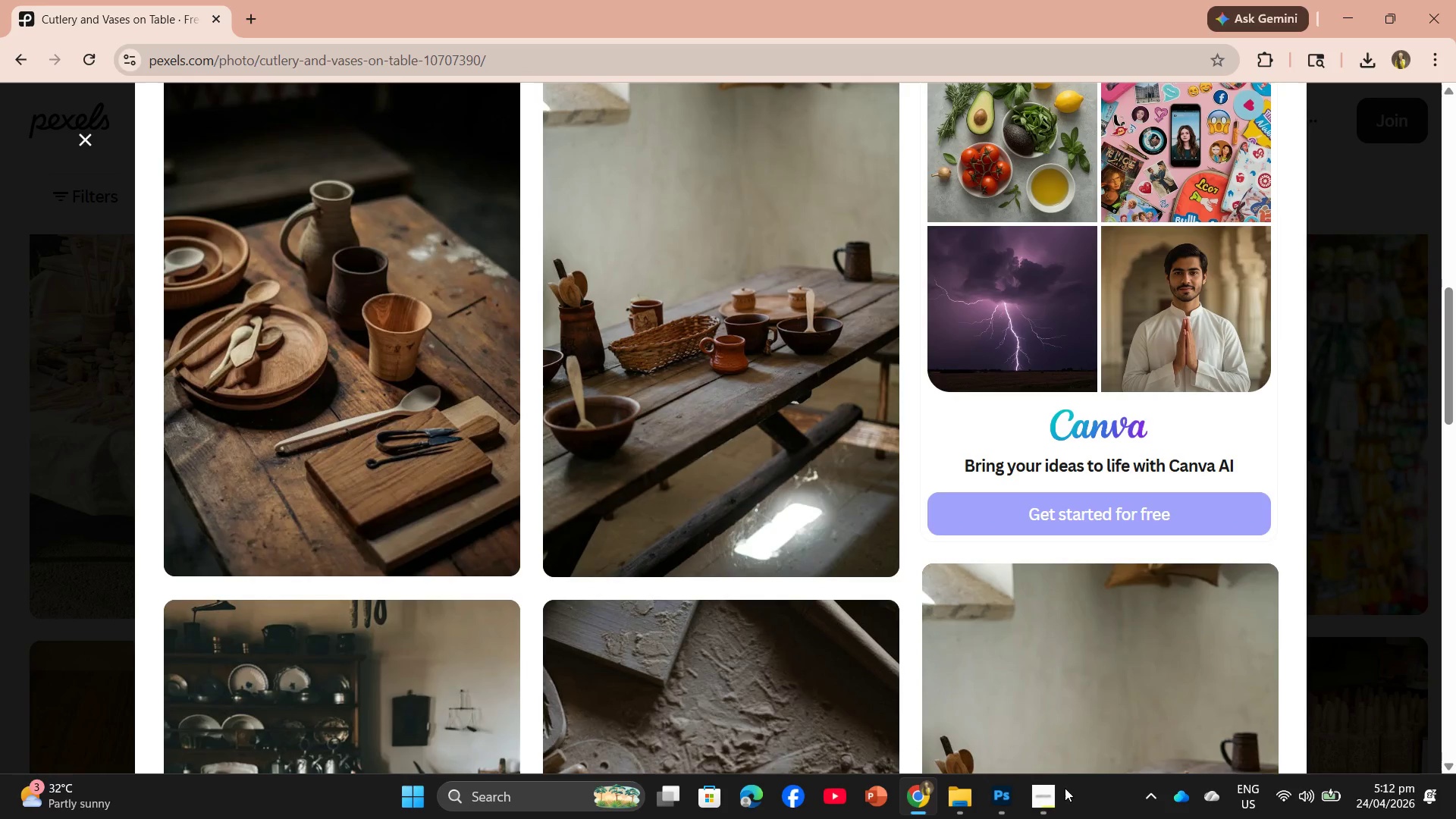 
left_click([1038, 803])